 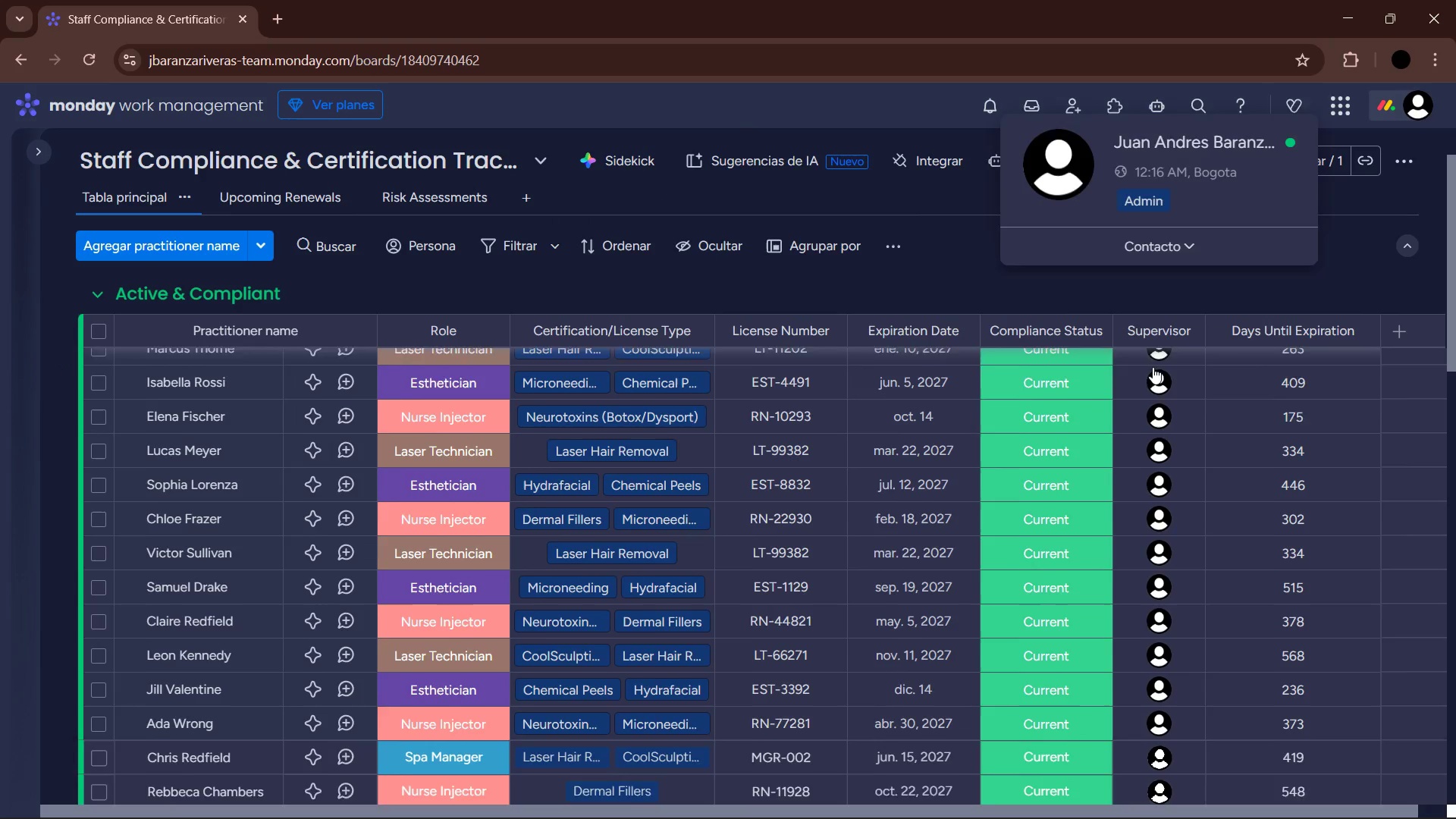 
scroll: coordinate [1149, 566], scroll_direction: down, amount: 13.0
 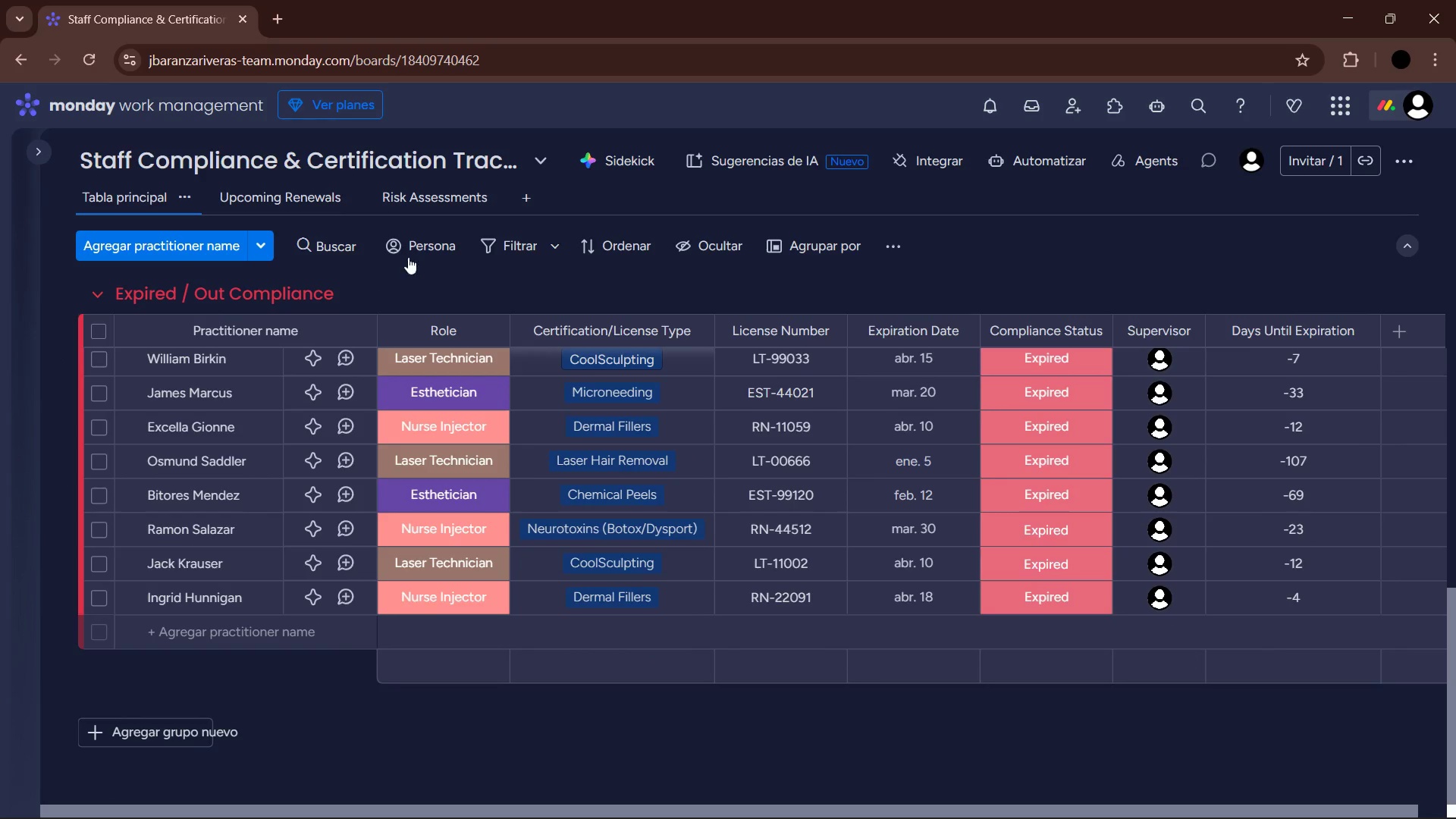 
left_click([308, 202])
 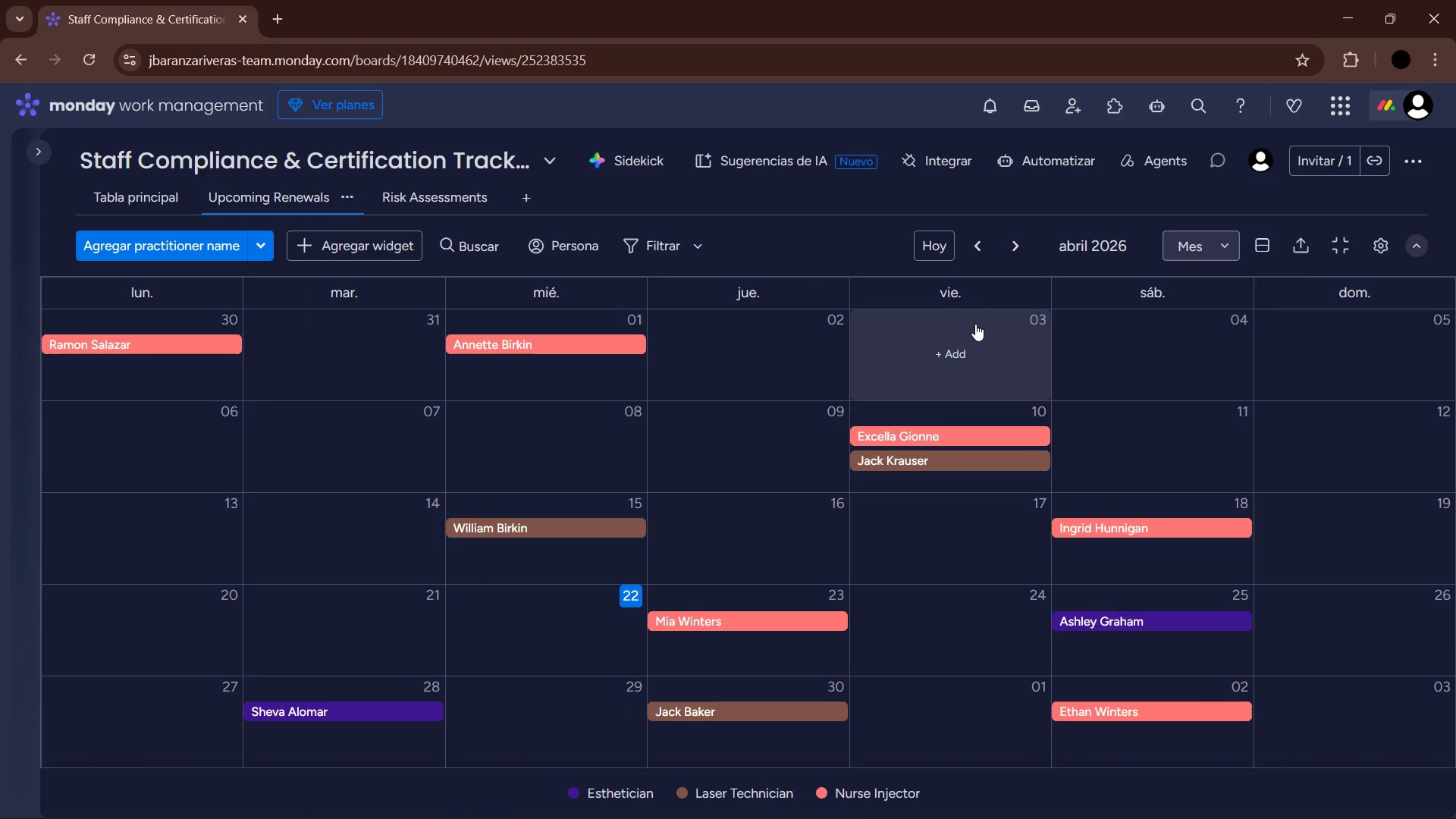 
wait(5.6)
 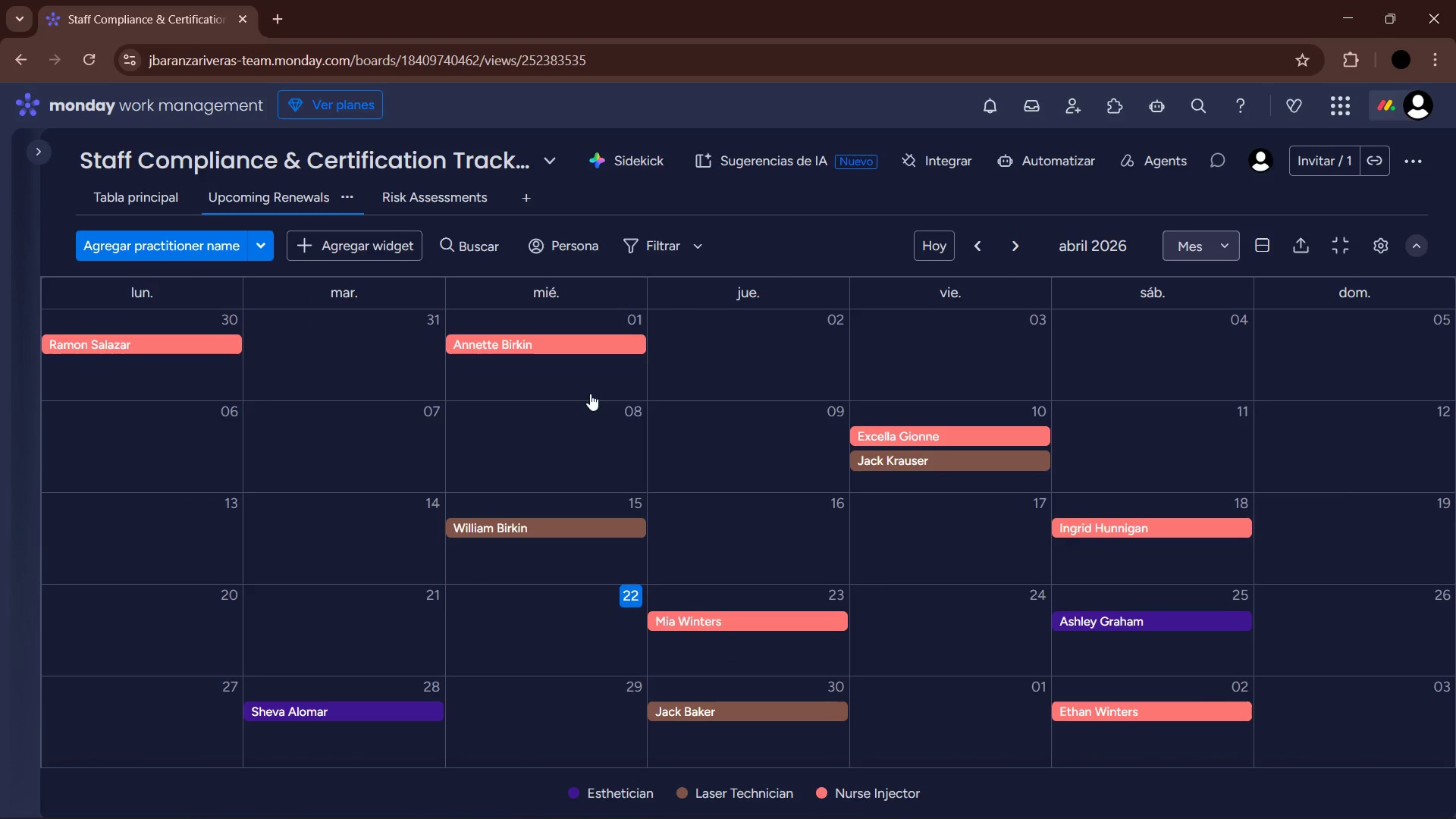 
mouse_move([472, 204])
 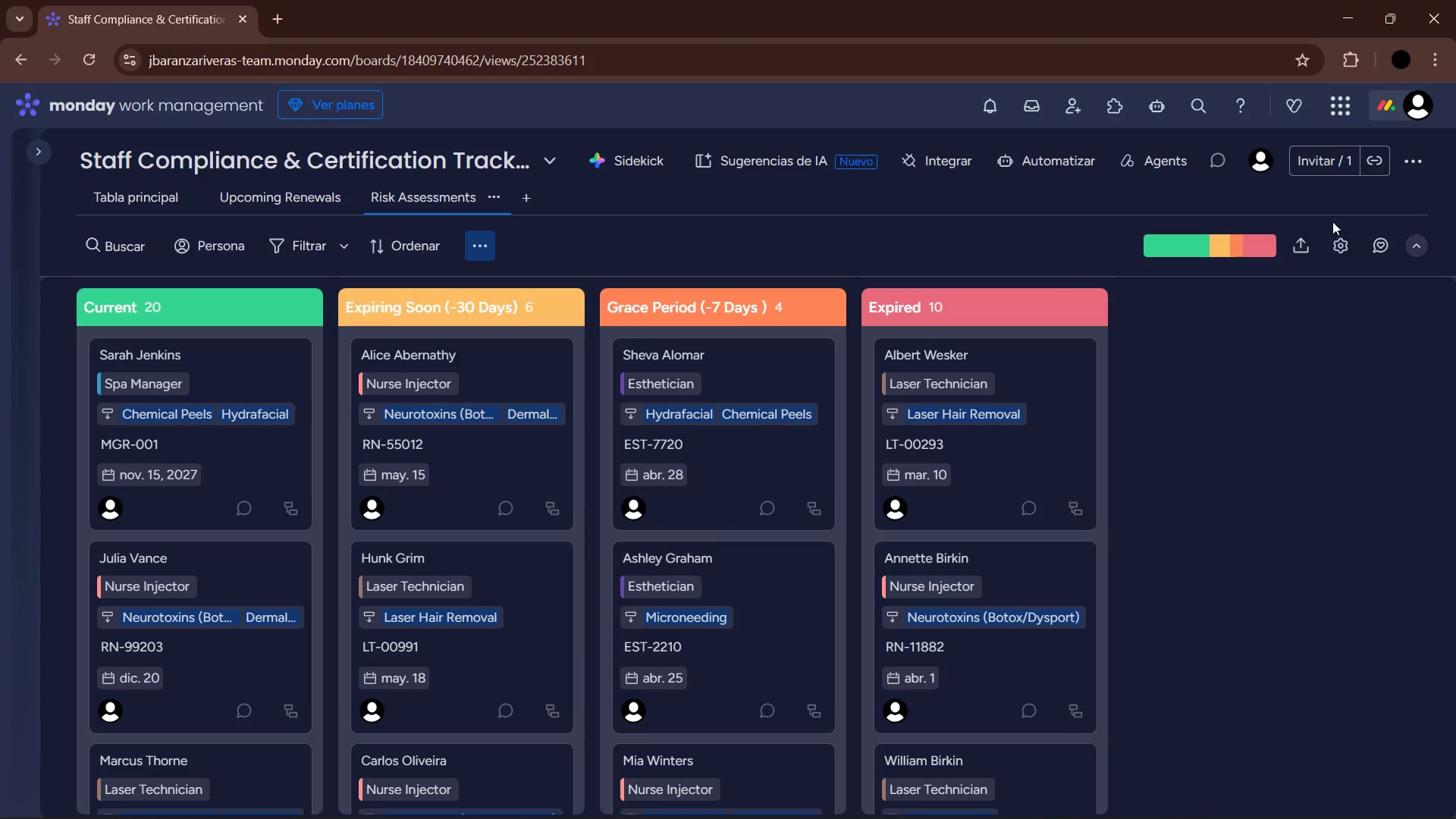 
left_click([1342, 250])
 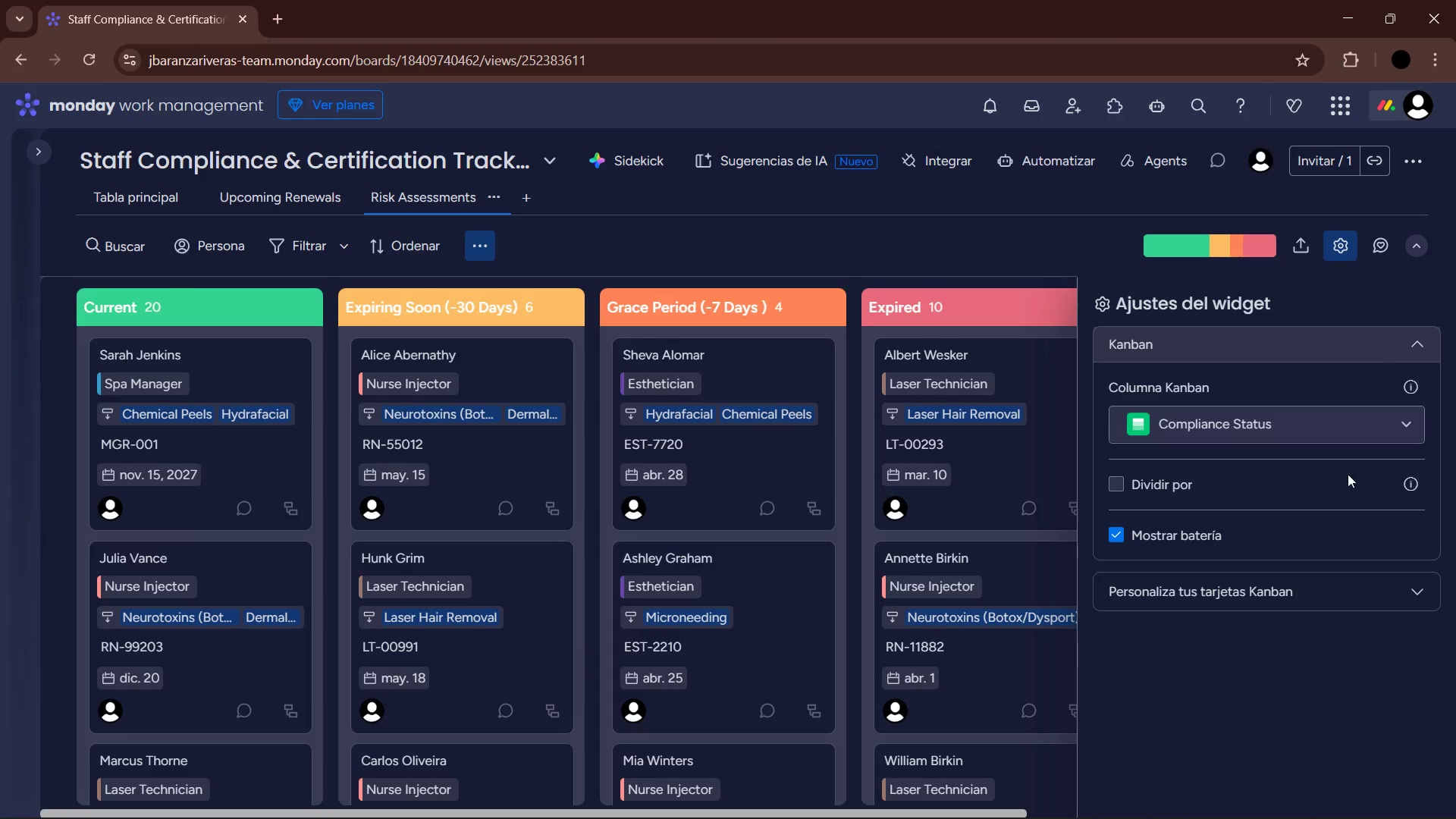 
left_click_drag(start_coordinate=[1291, 587], to_coordinate=[1296, 587])
 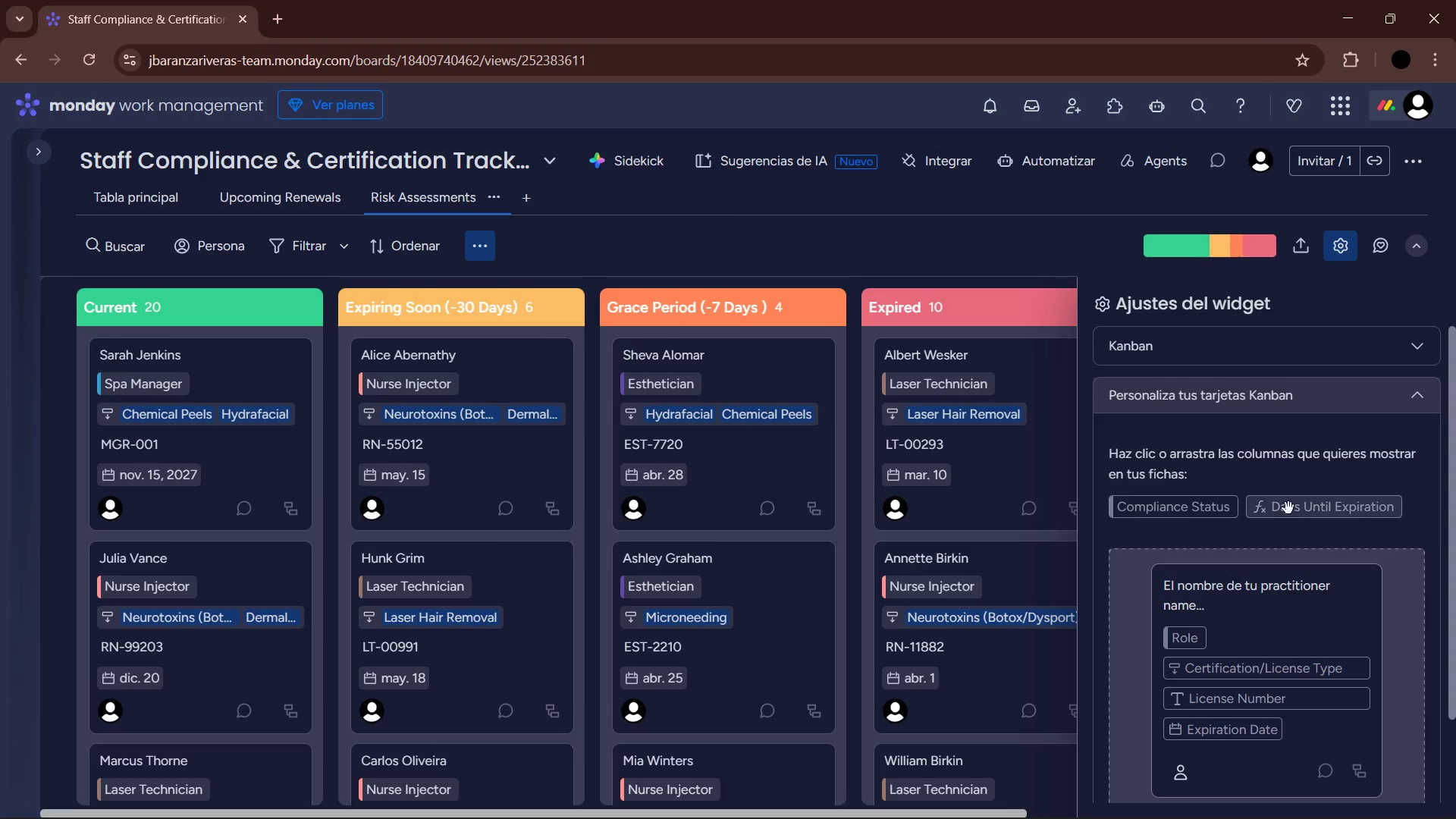 
scroll: coordinate [1290, 502], scroll_direction: down, amount: 3.0
 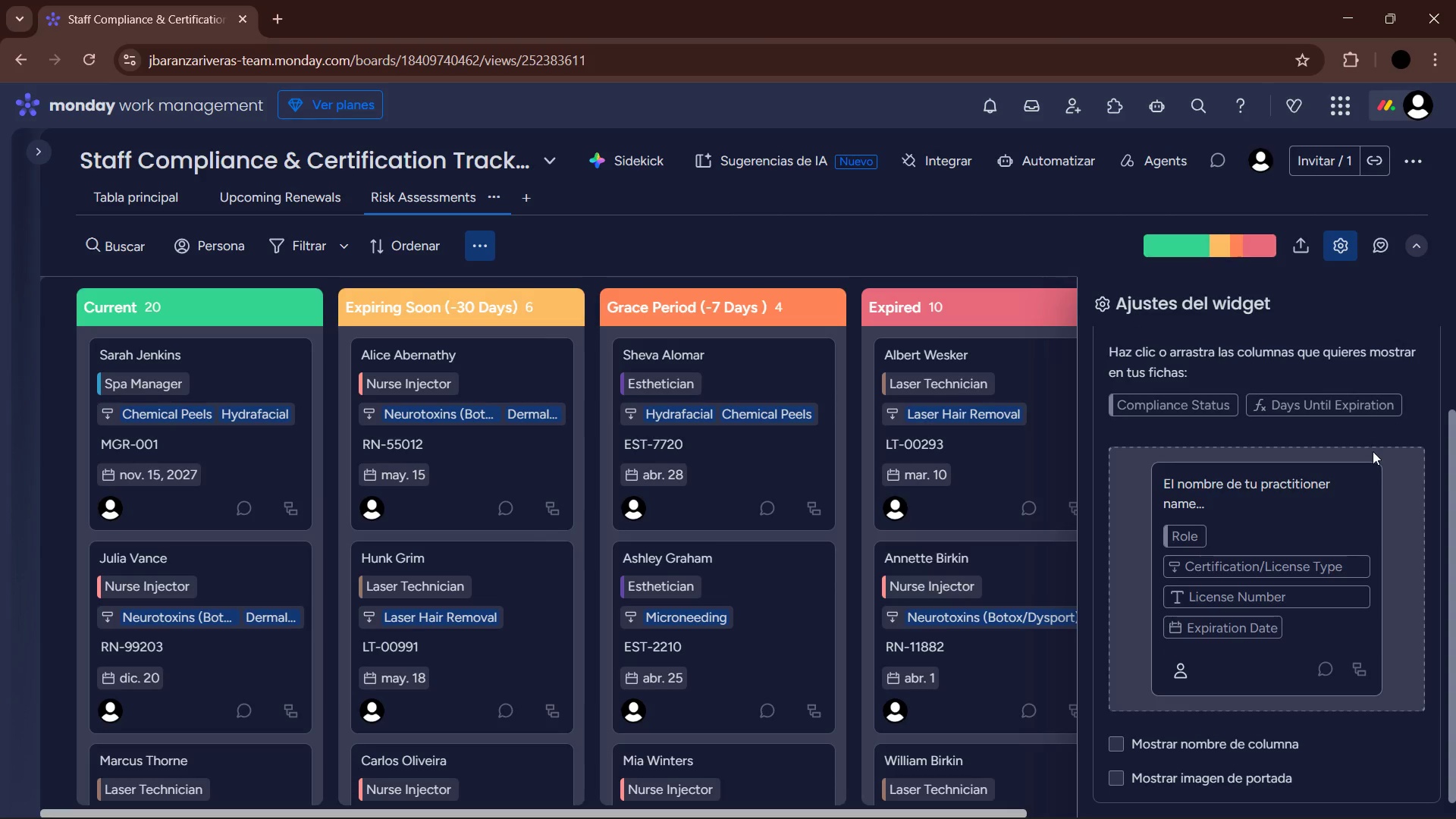 
wait(8.94)
 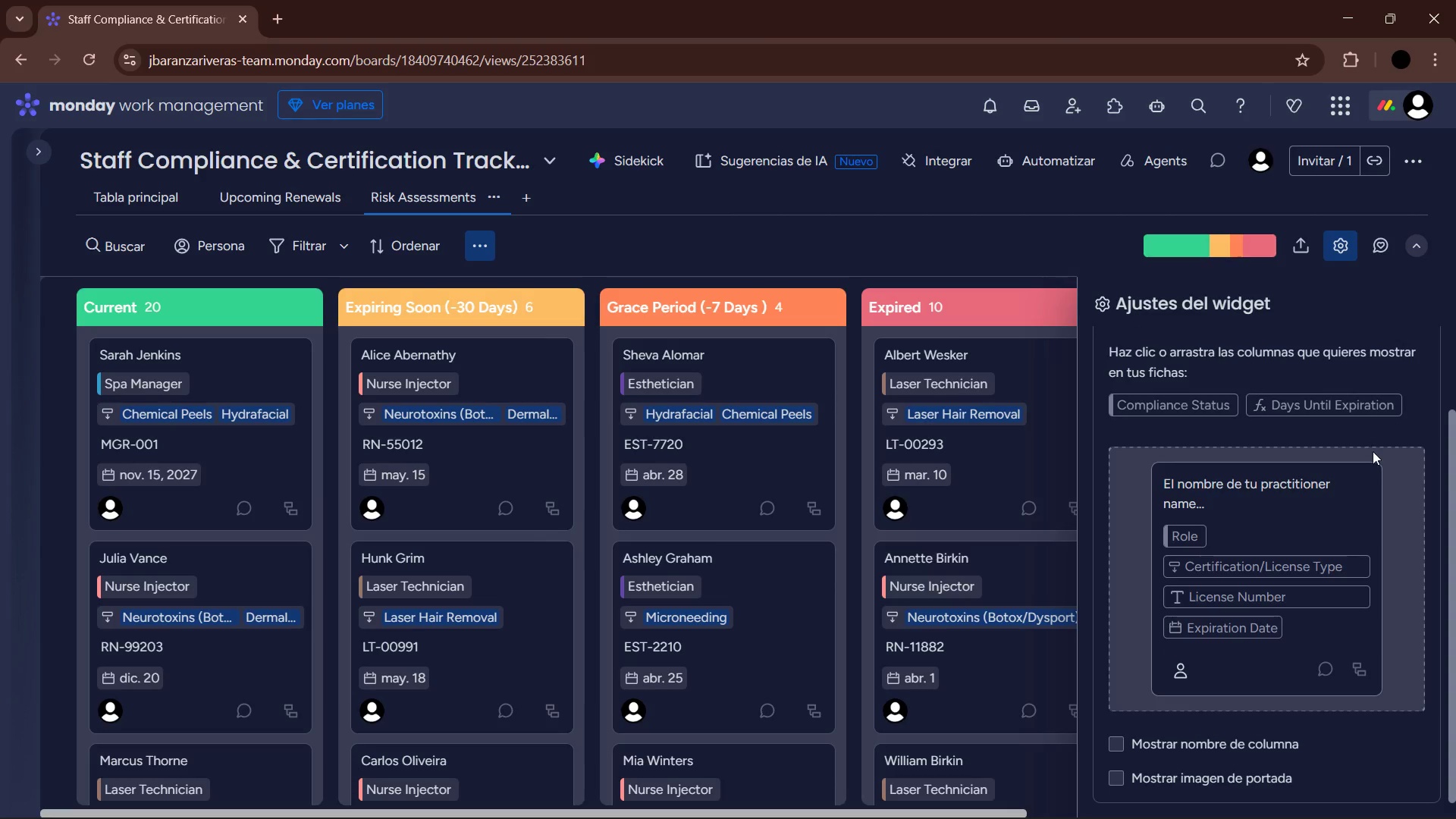 
left_click_drag(start_coordinate=[1358, 401], to_coordinate=[1275, 627])
 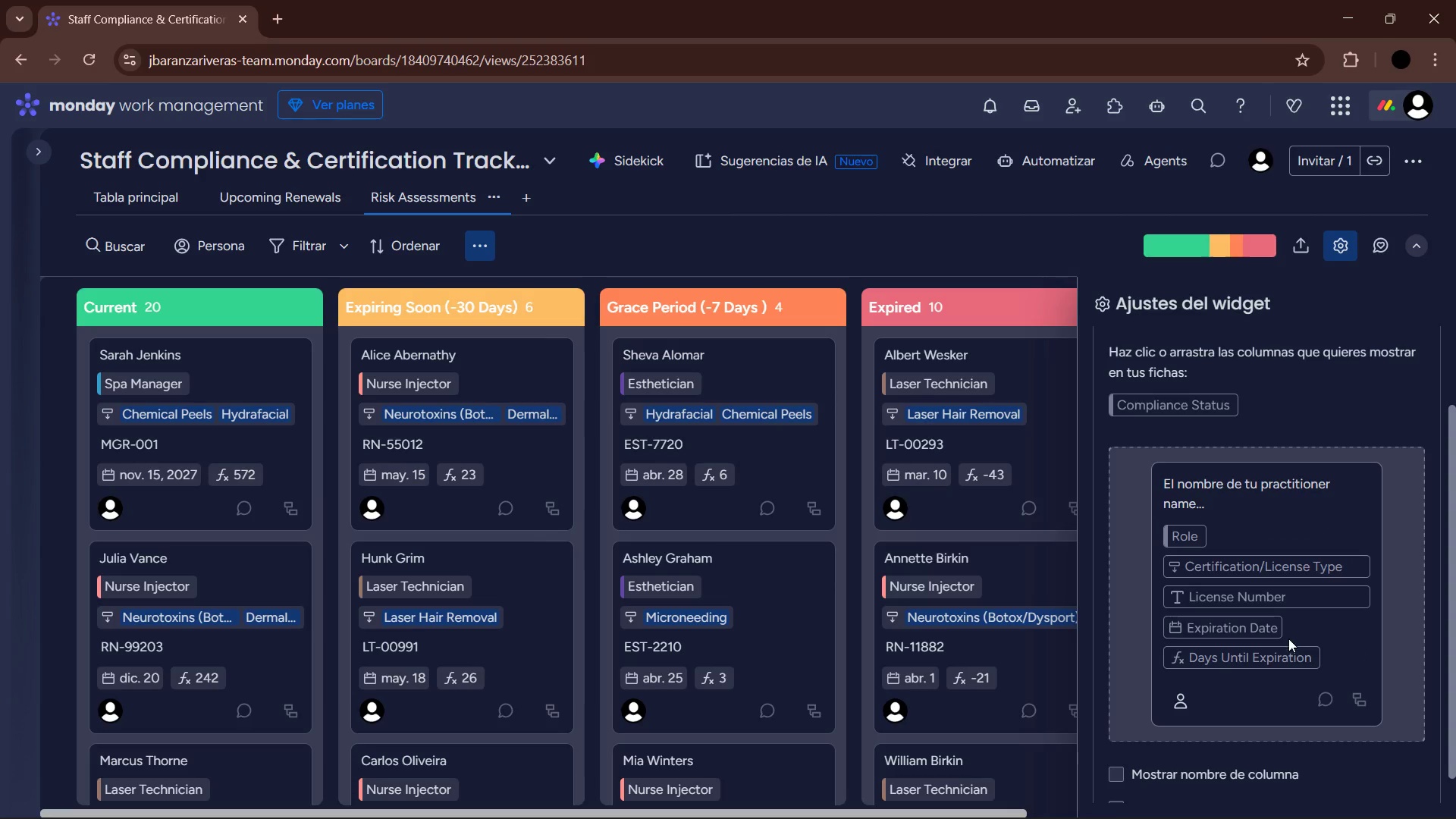 
left_click_drag(start_coordinate=[1277, 656], to_coordinate=[1311, 406])
 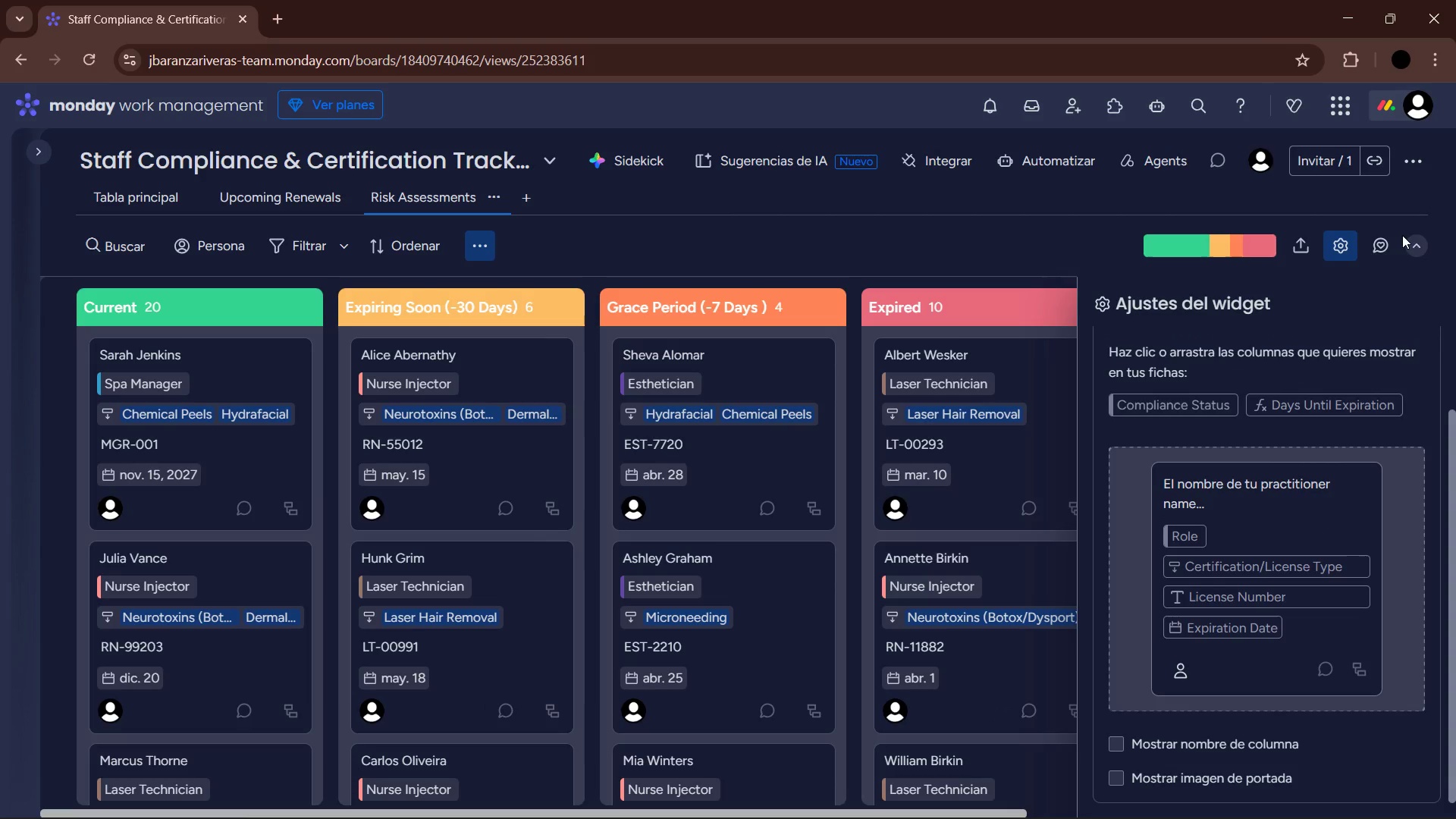 
left_click([1344, 250])
 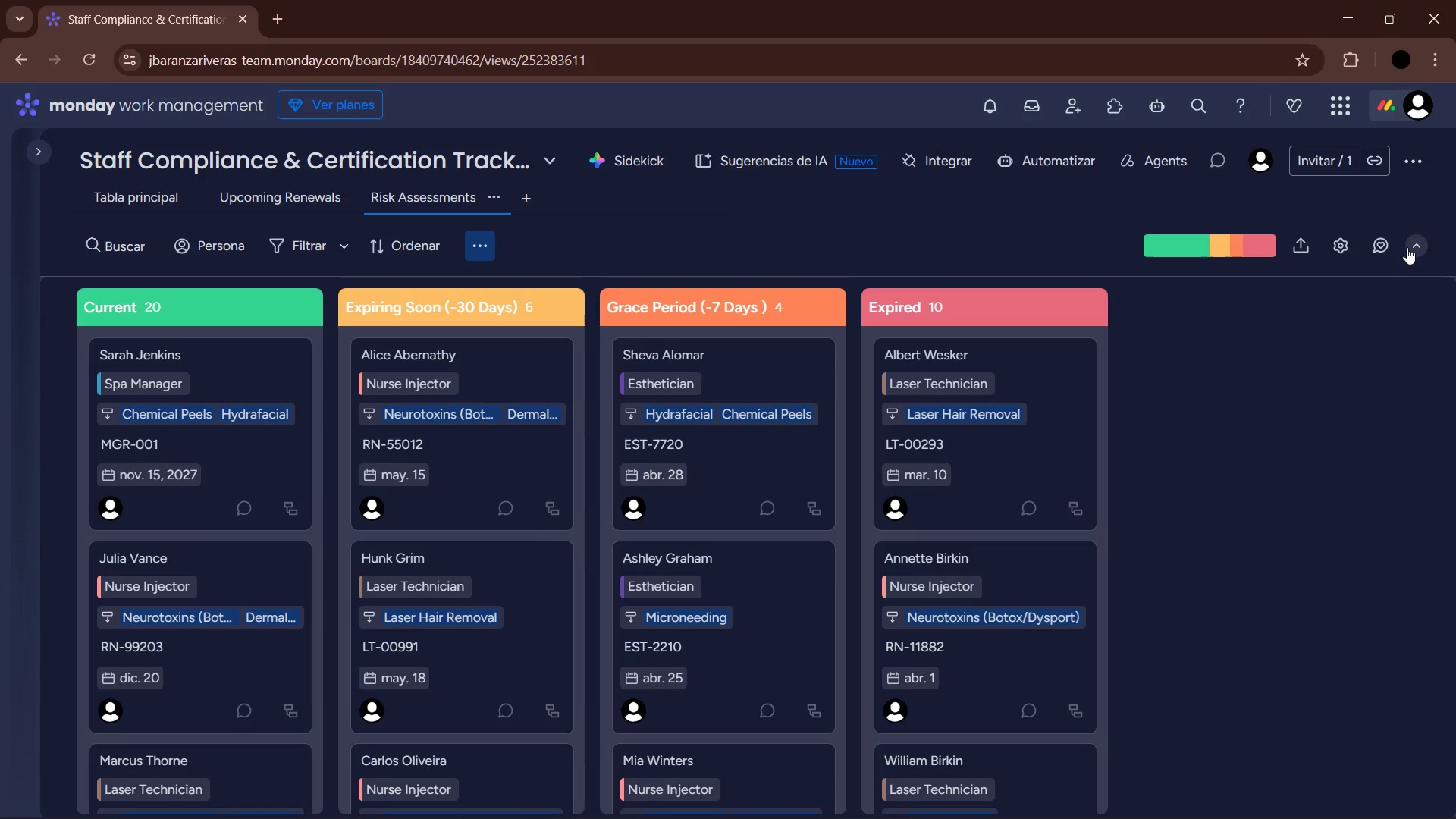 
left_click([1414, 246])
 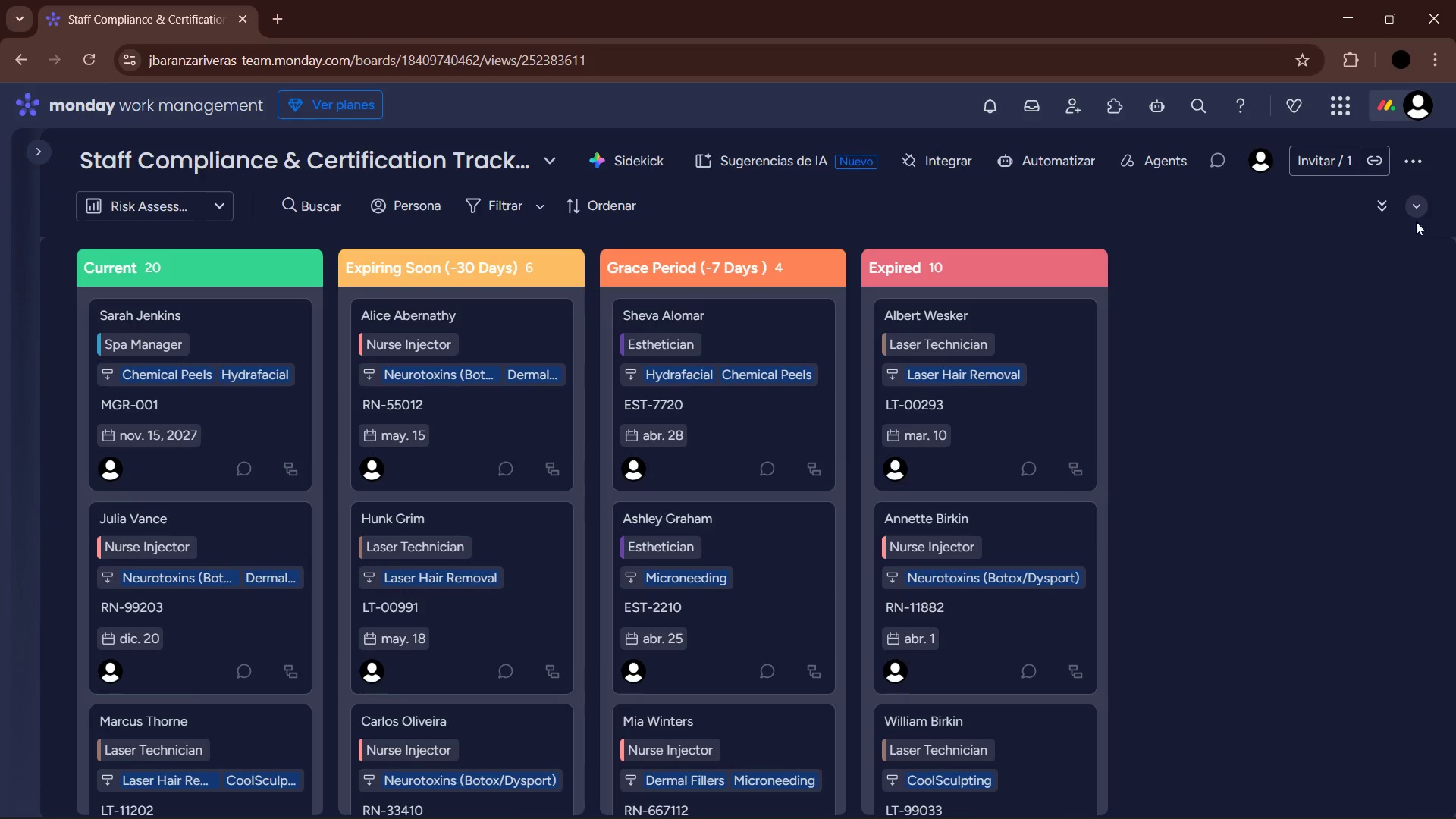 
left_click([1420, 207])
 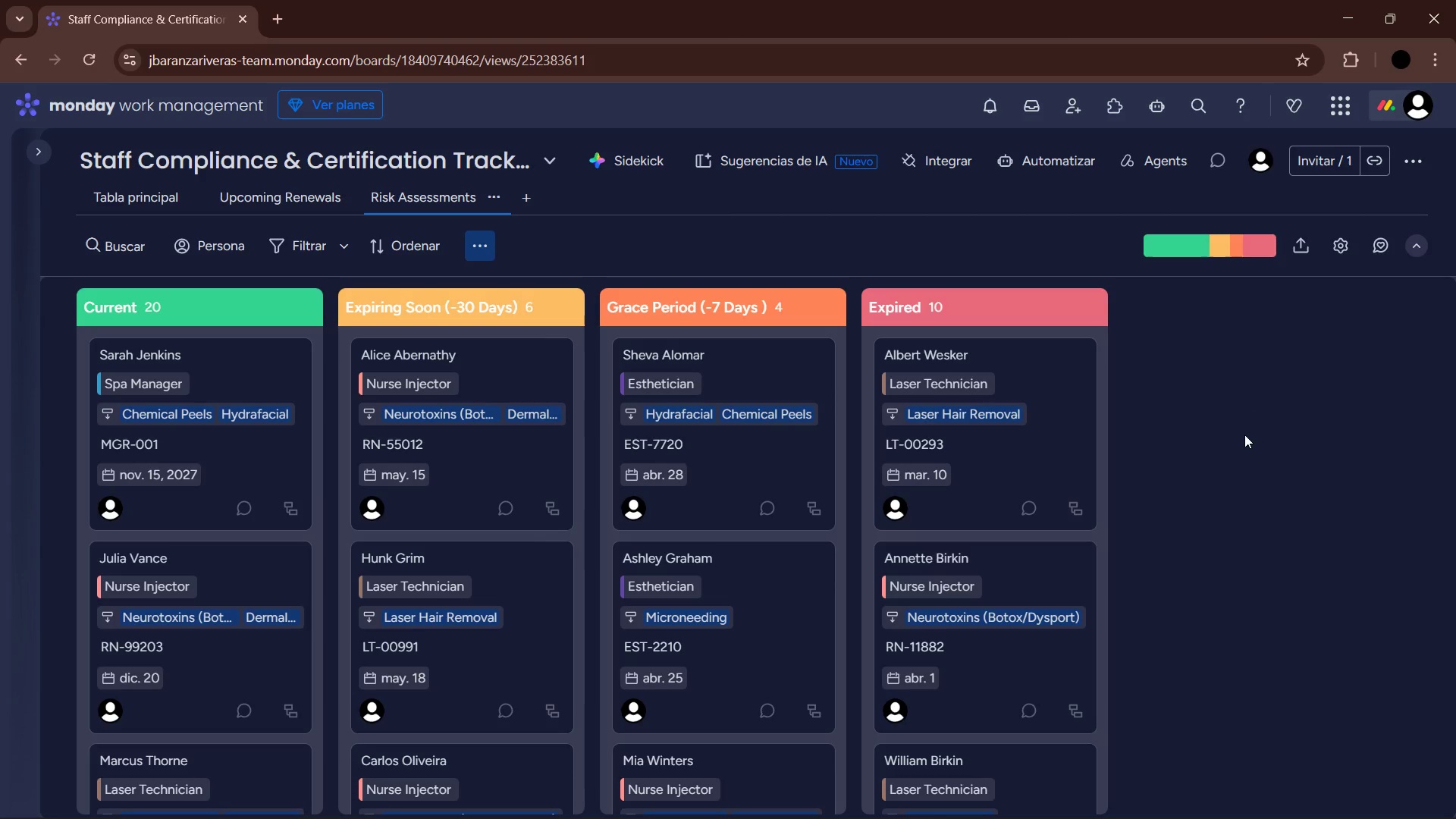 
wait(28.11)
 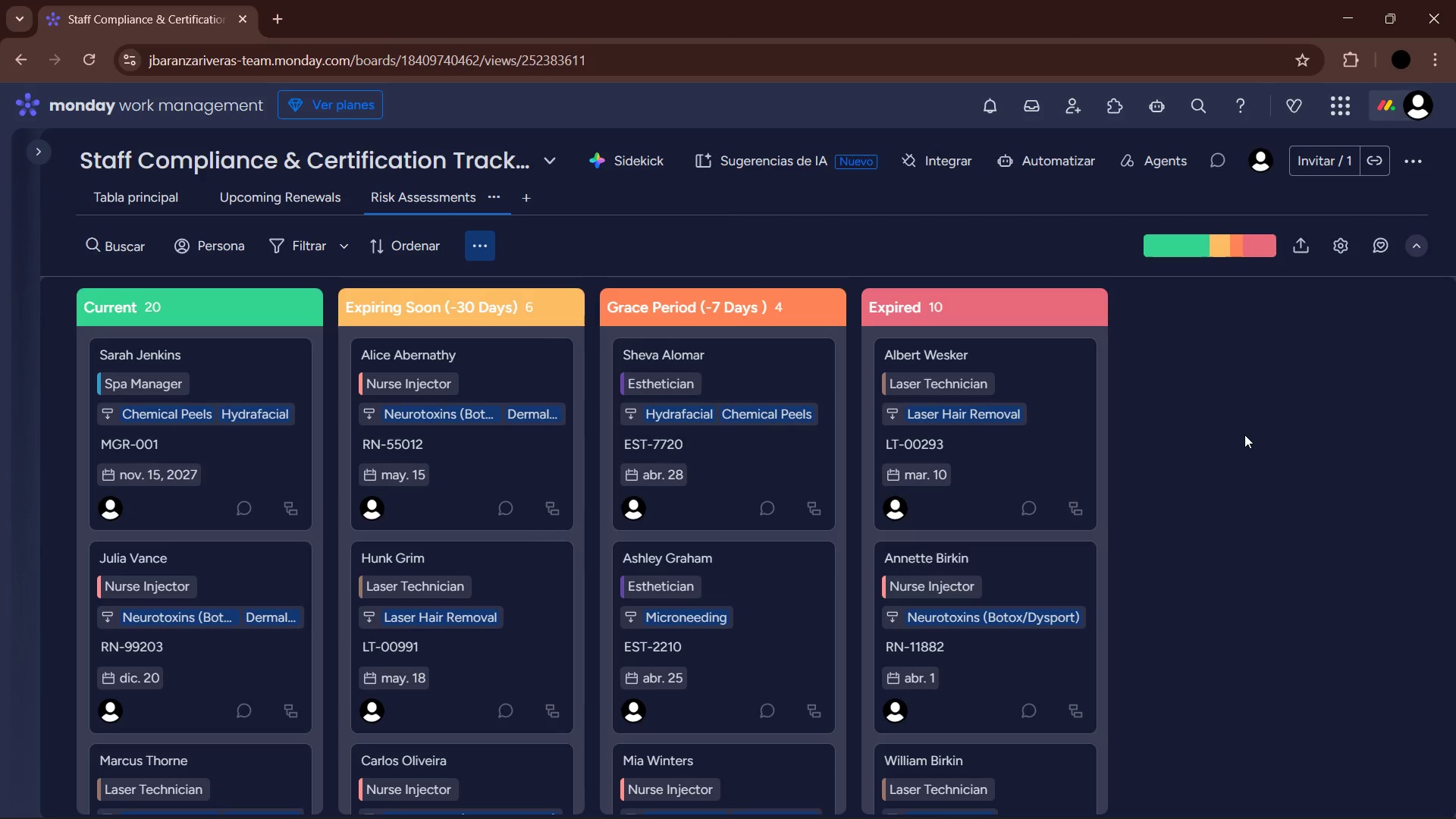 
scroll: coordinate [921, 566], scroll_direction: down, amount: 19.0
 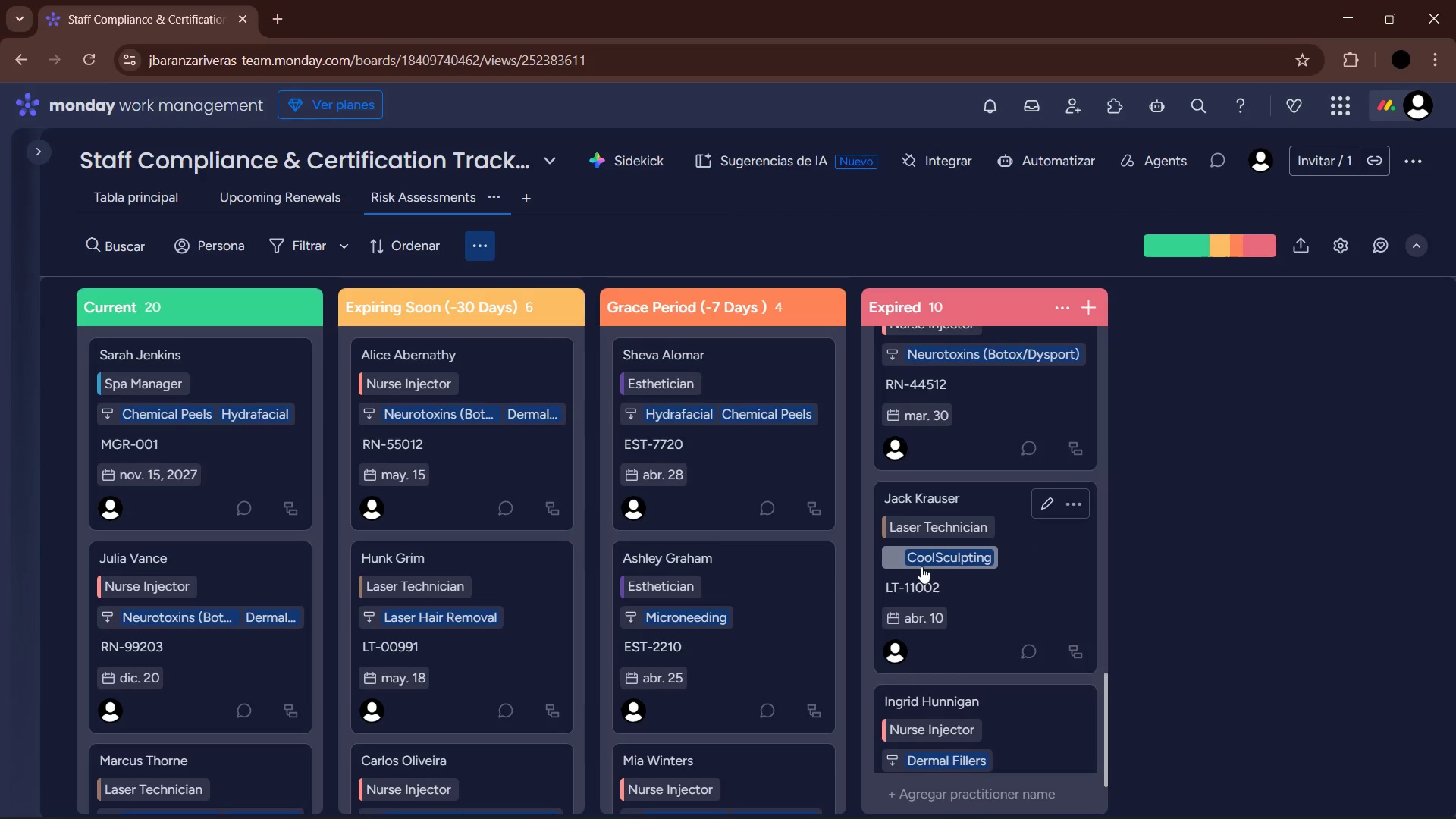 
scroll: coordinate [789, 591], scroll_direction: up, amount: 14.0
 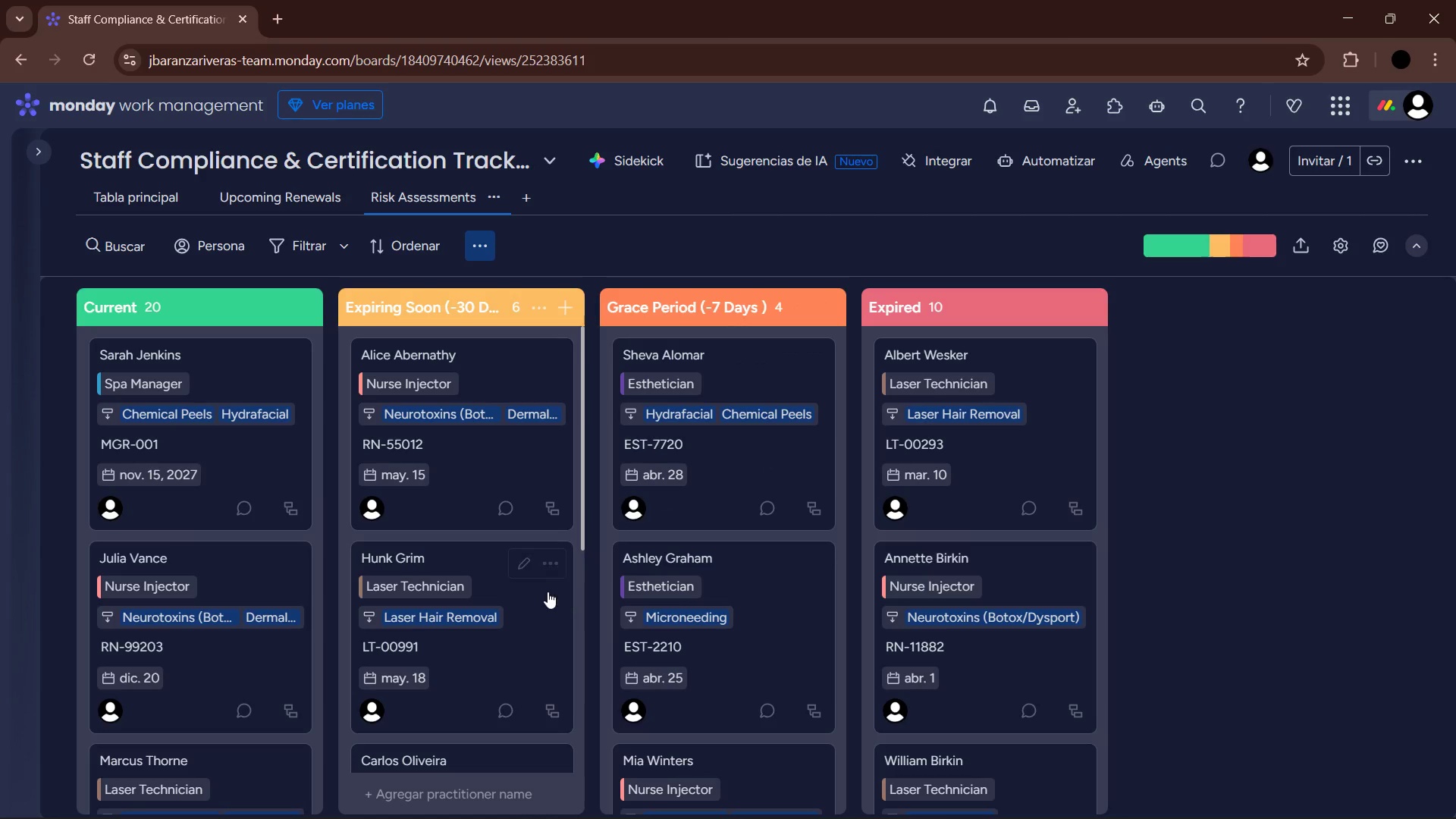 